 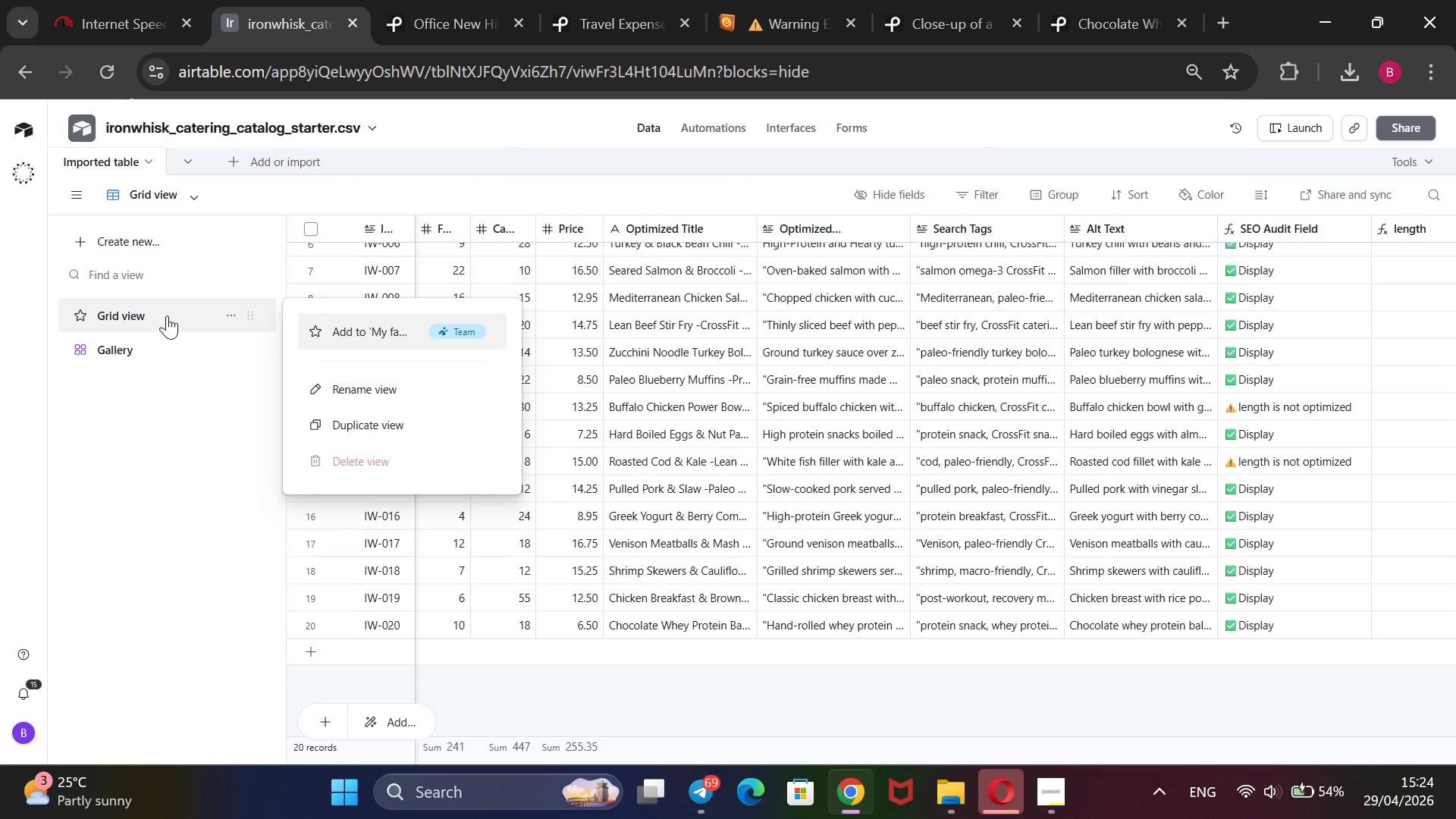 
left_click([373, 436])
 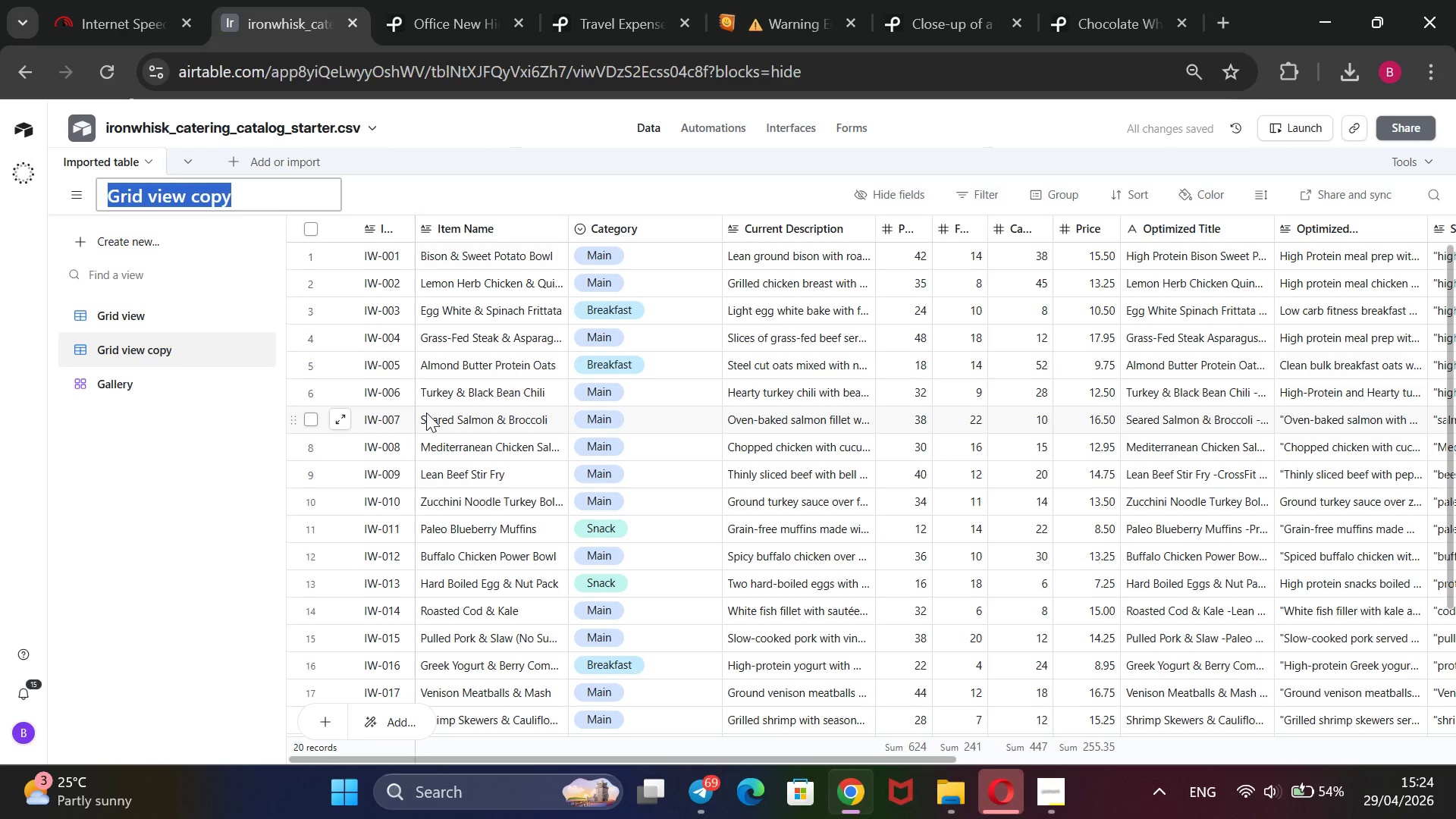 
wait(5.33)
 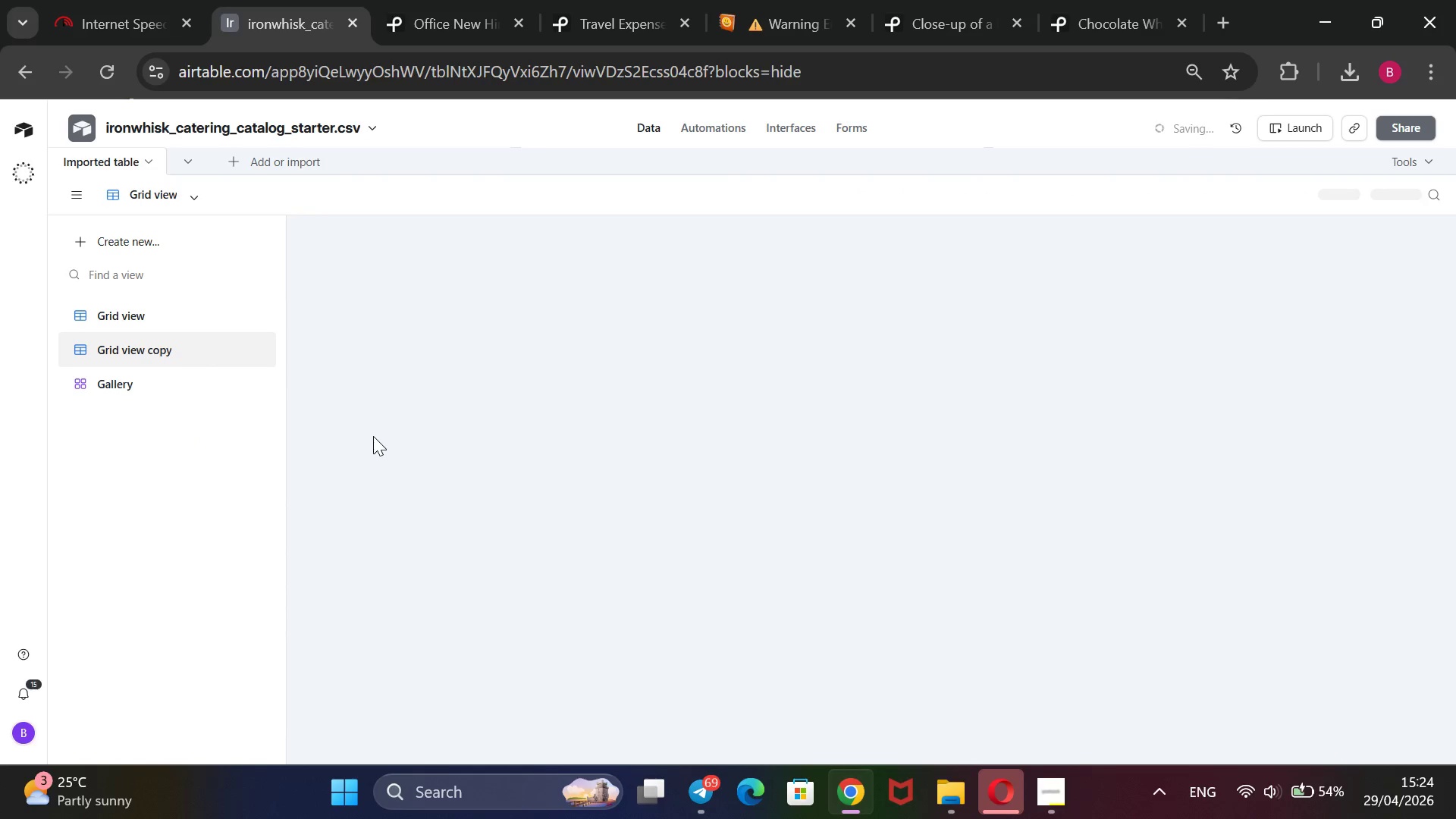 
key(Backspace)
type(Duplicate optimized view)
 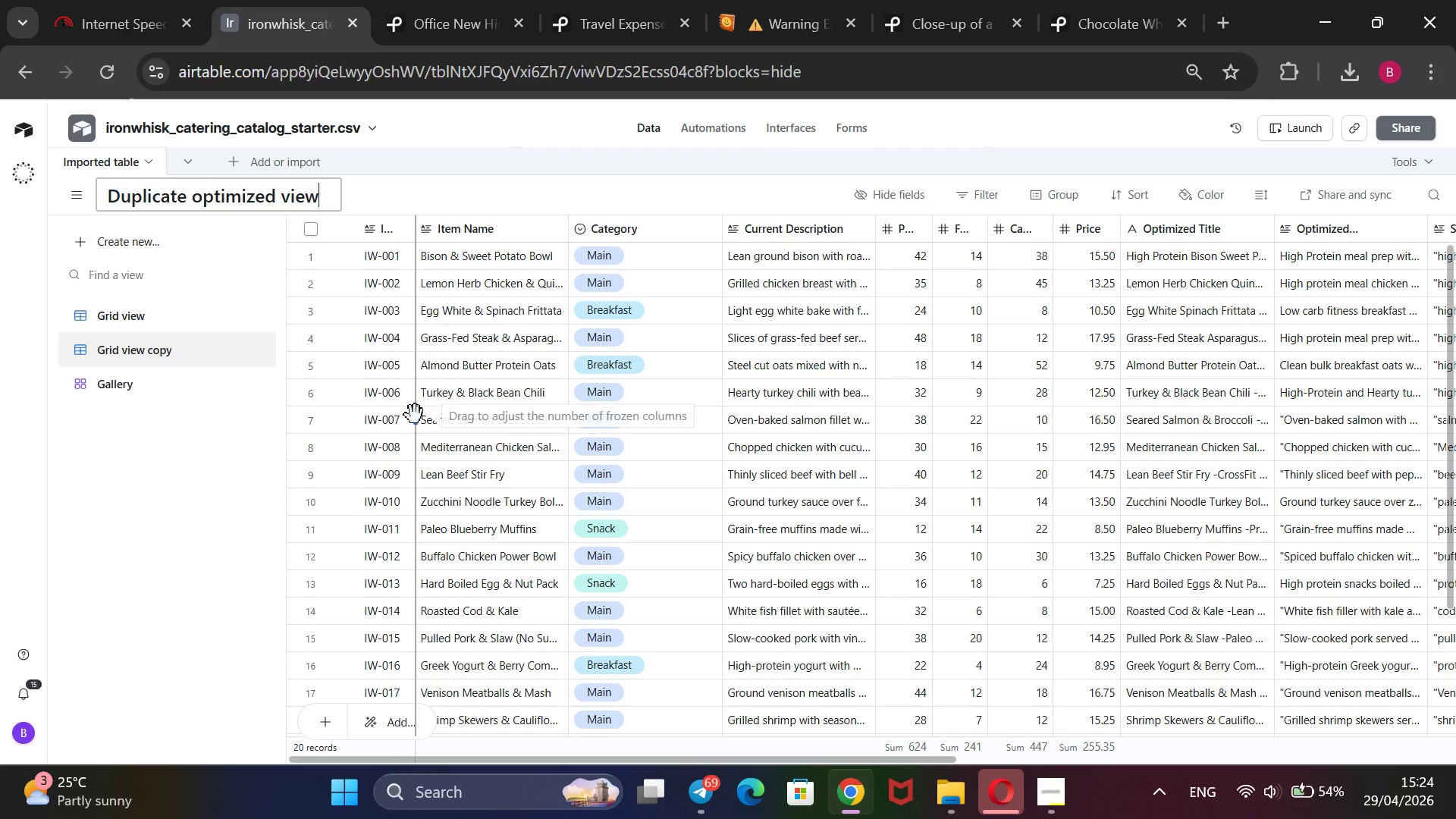 
key(Enter)
 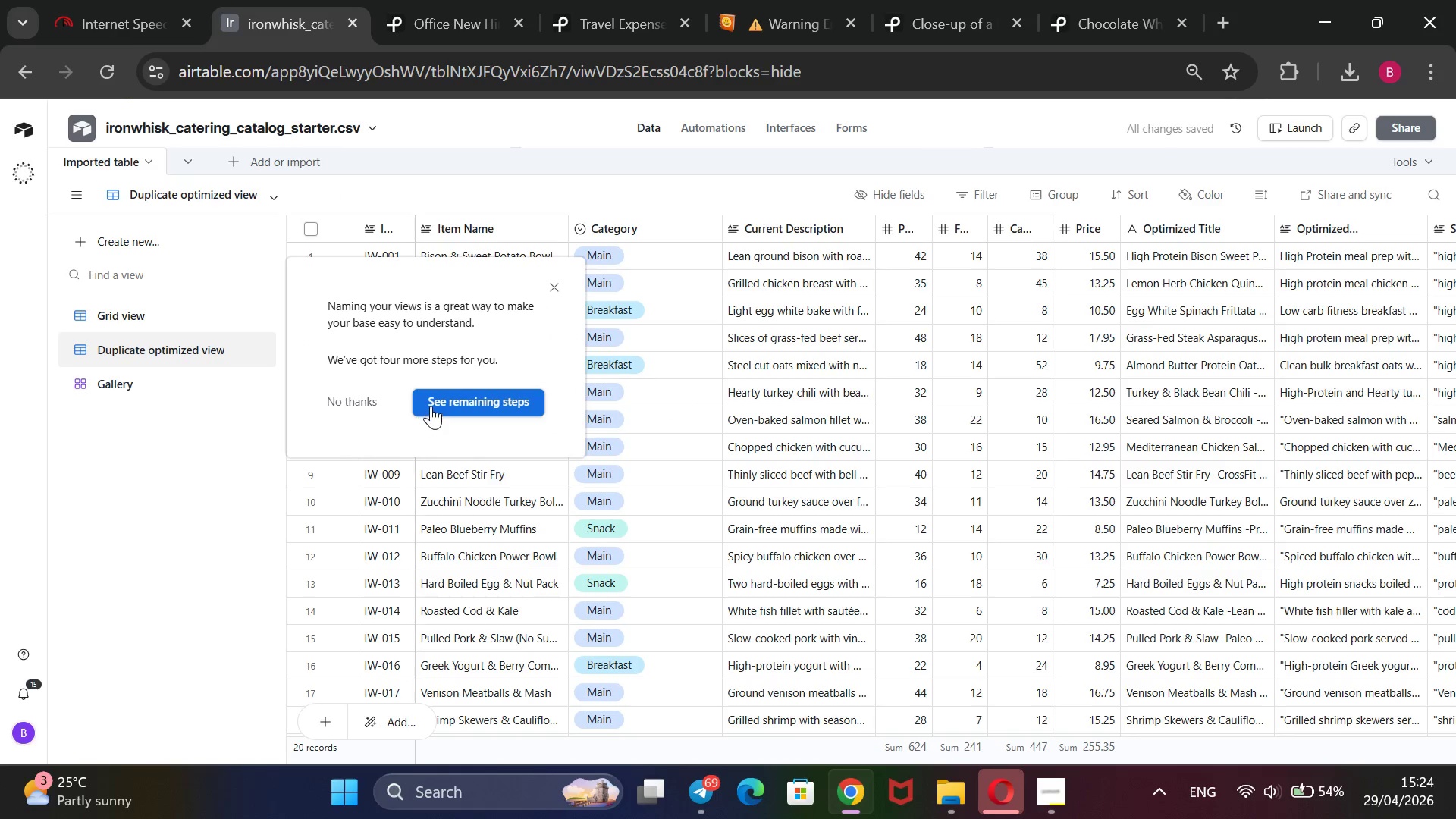 
mouse_move([373, 389])
 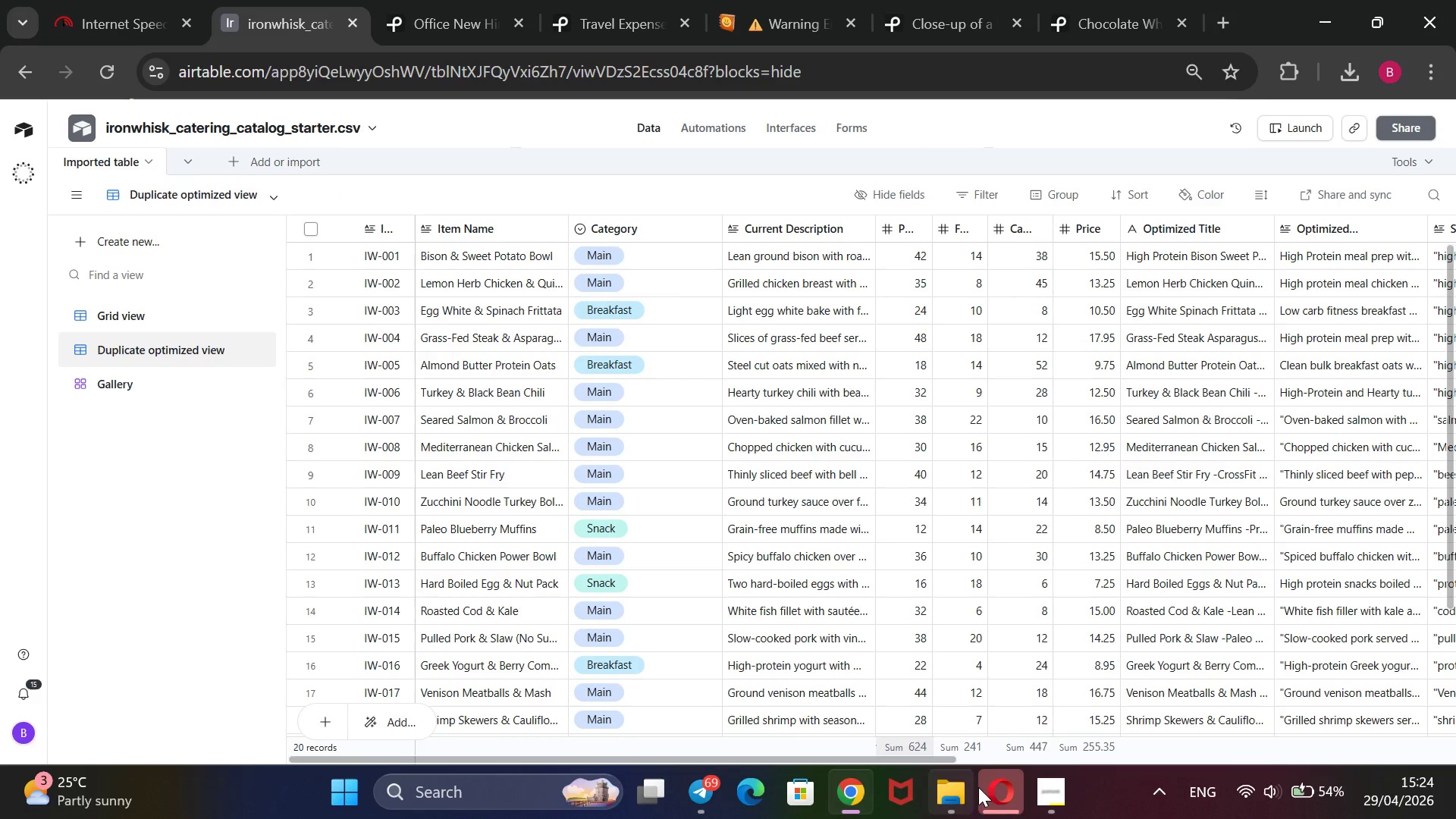 
left_click([1050, 803])